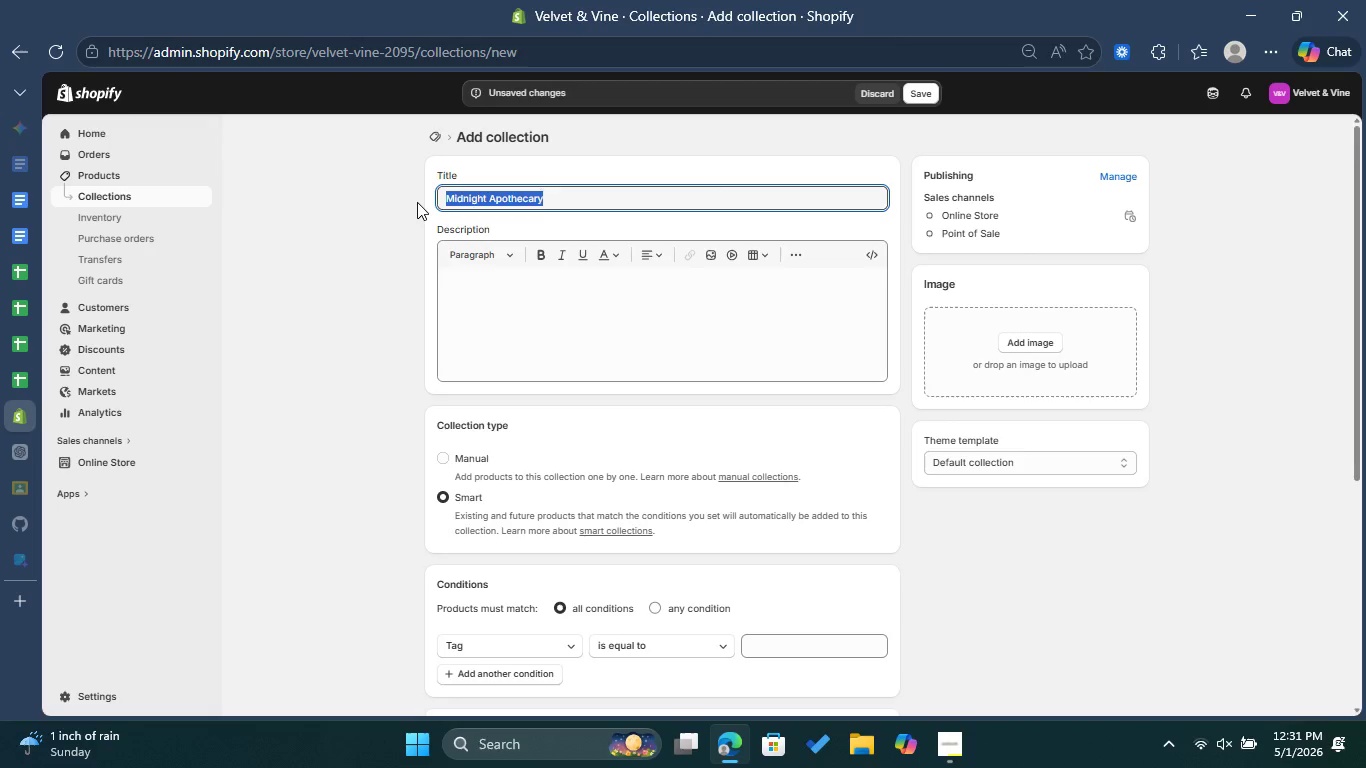 
key(Backspace)
 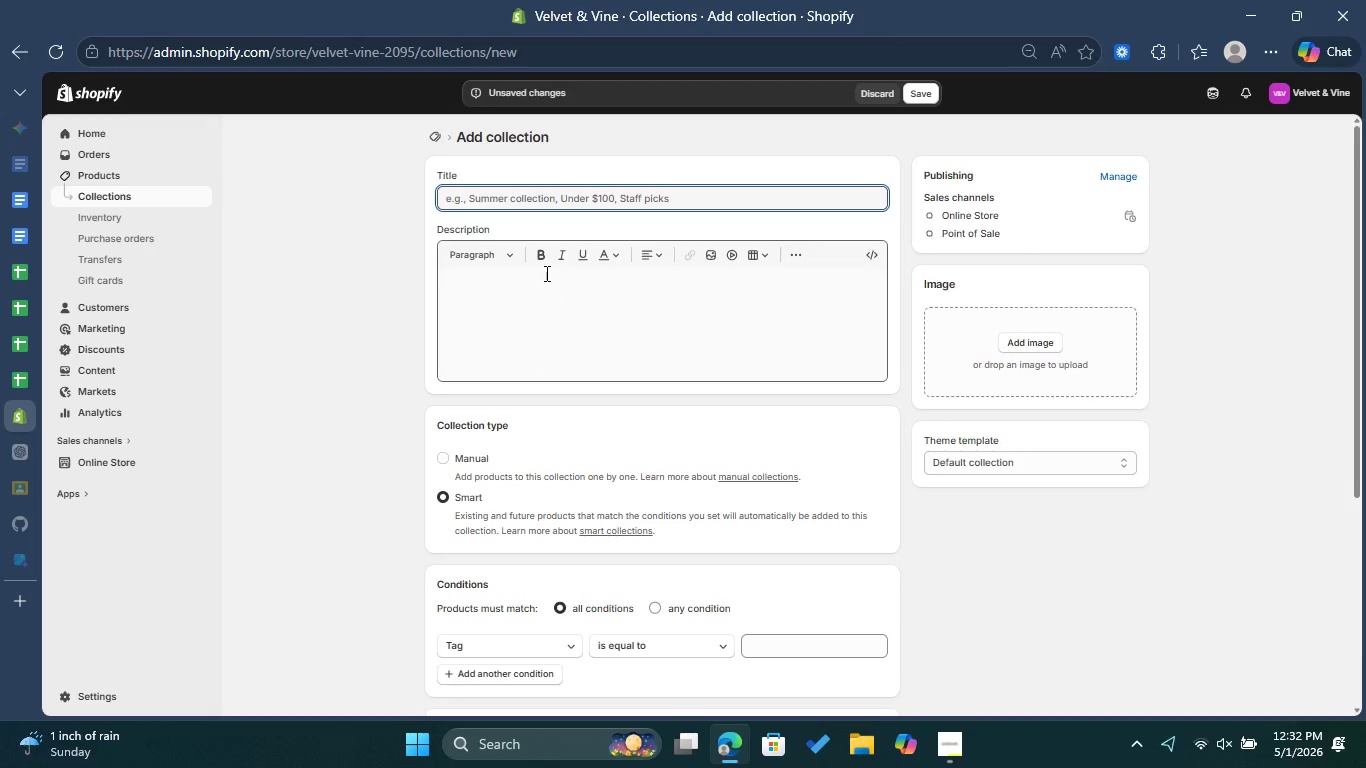 
scroll: coordinate [749, 633], scroll_direction: down, amount: 1.0
 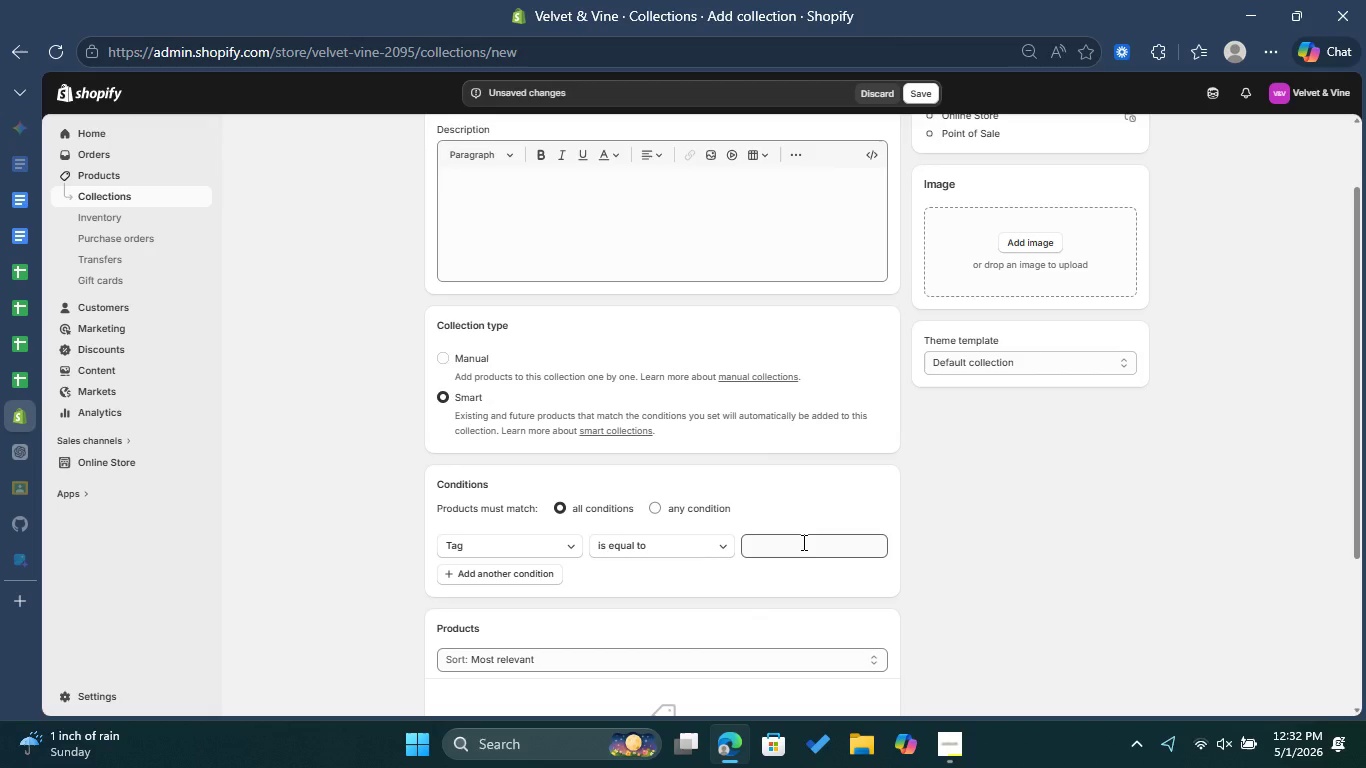 
left_click([802, 542])
 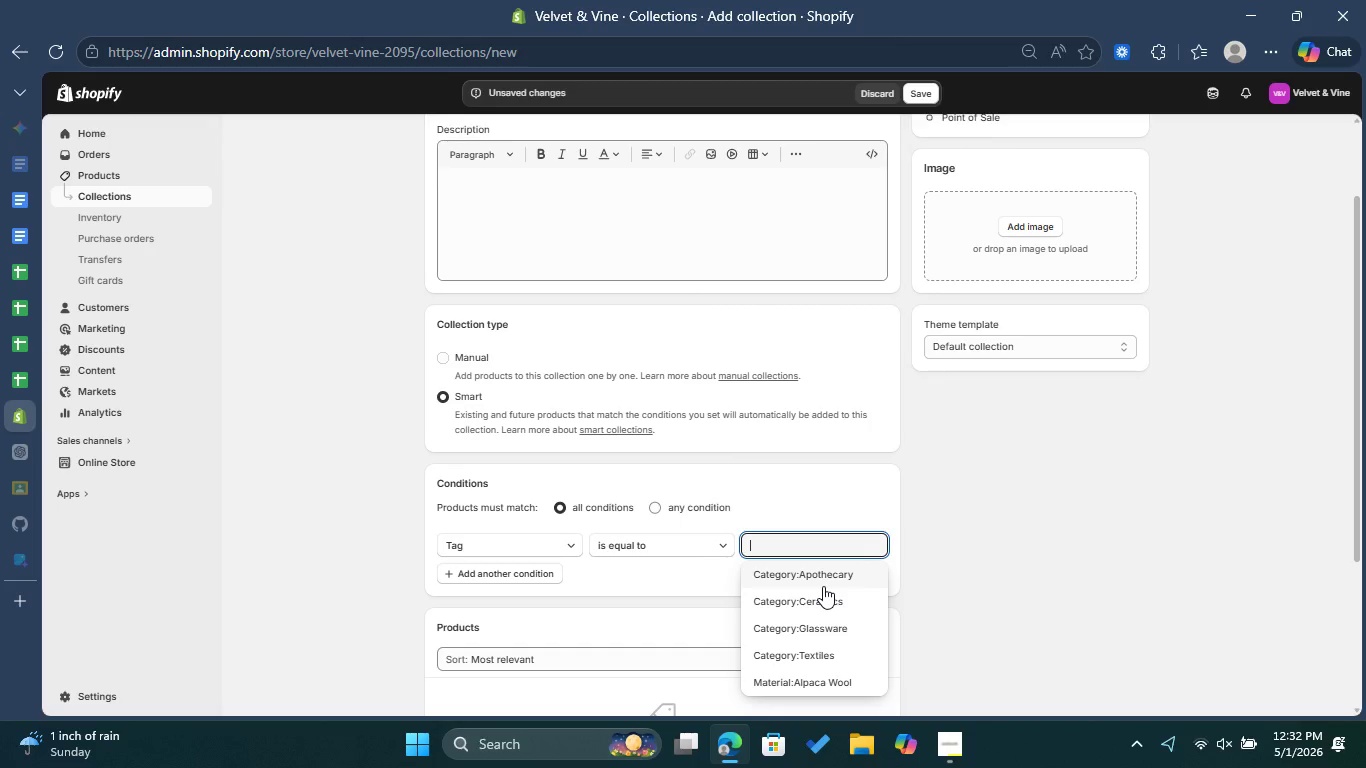 
key(Shift+R)
 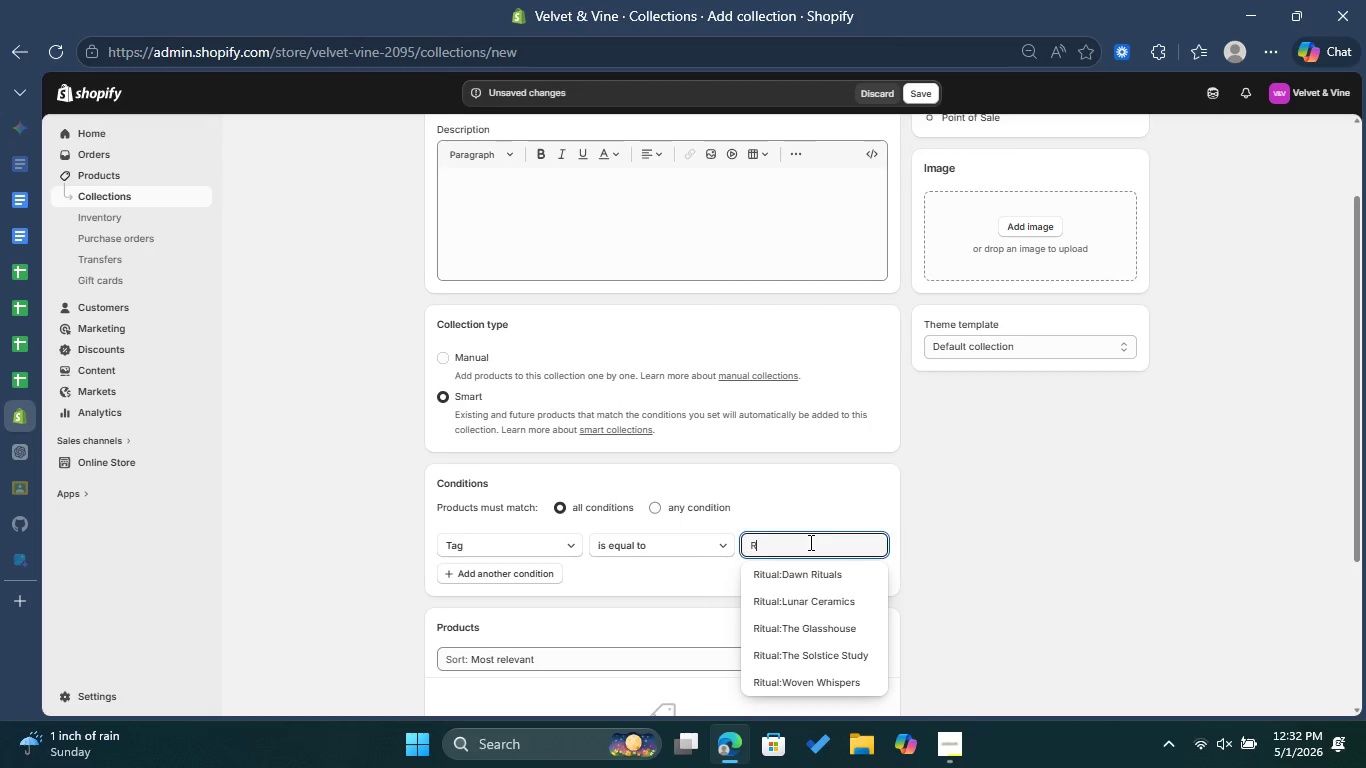 
wait(6.17)
 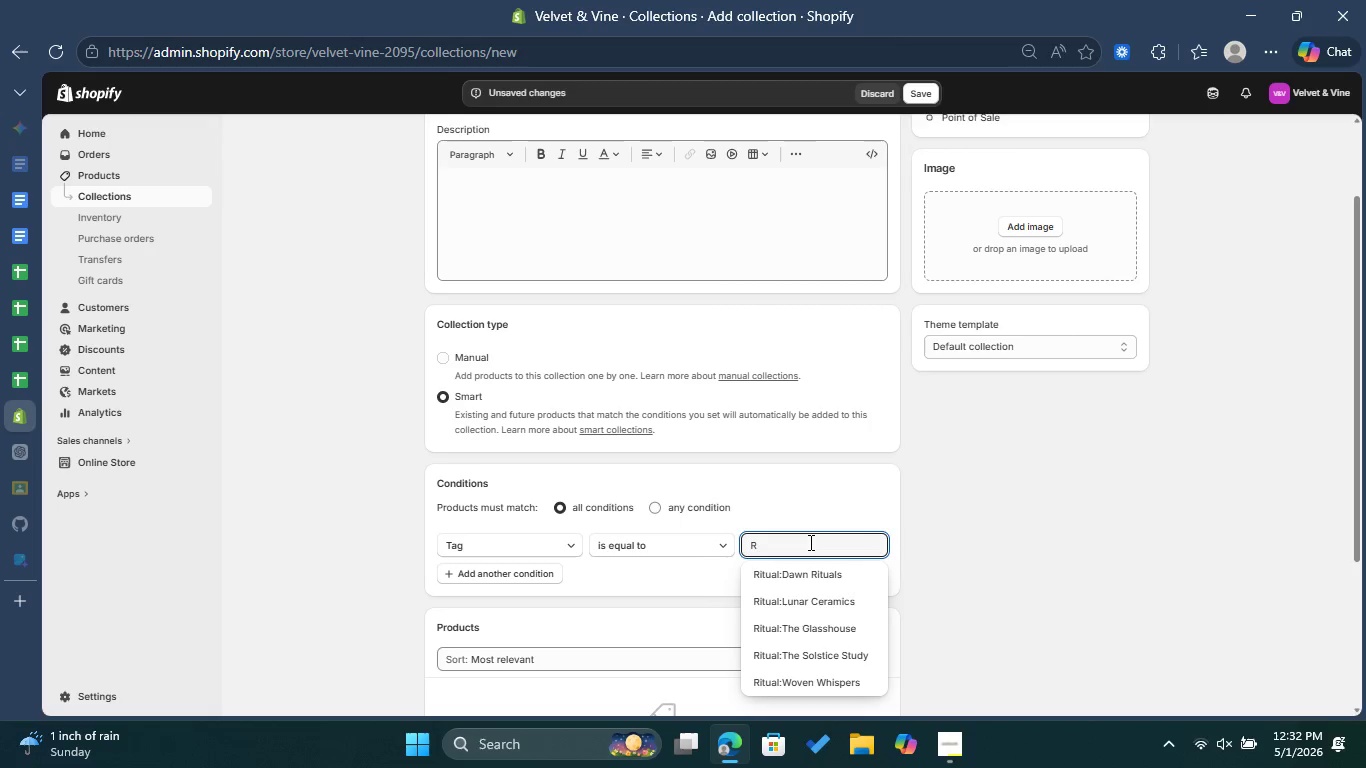 
left_click([812, 571])
 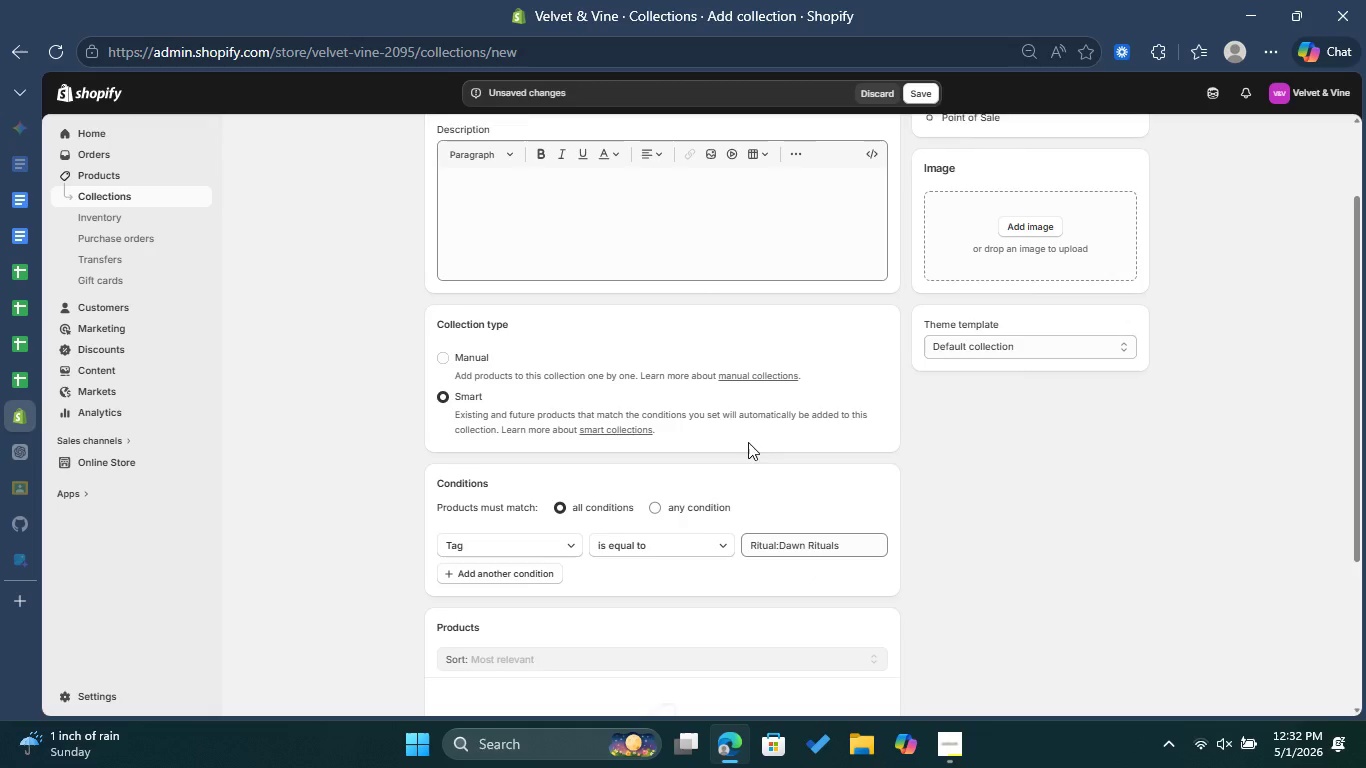 
scroll: coordinate [747, 440], scroll_direction: up, amount: 2.0
 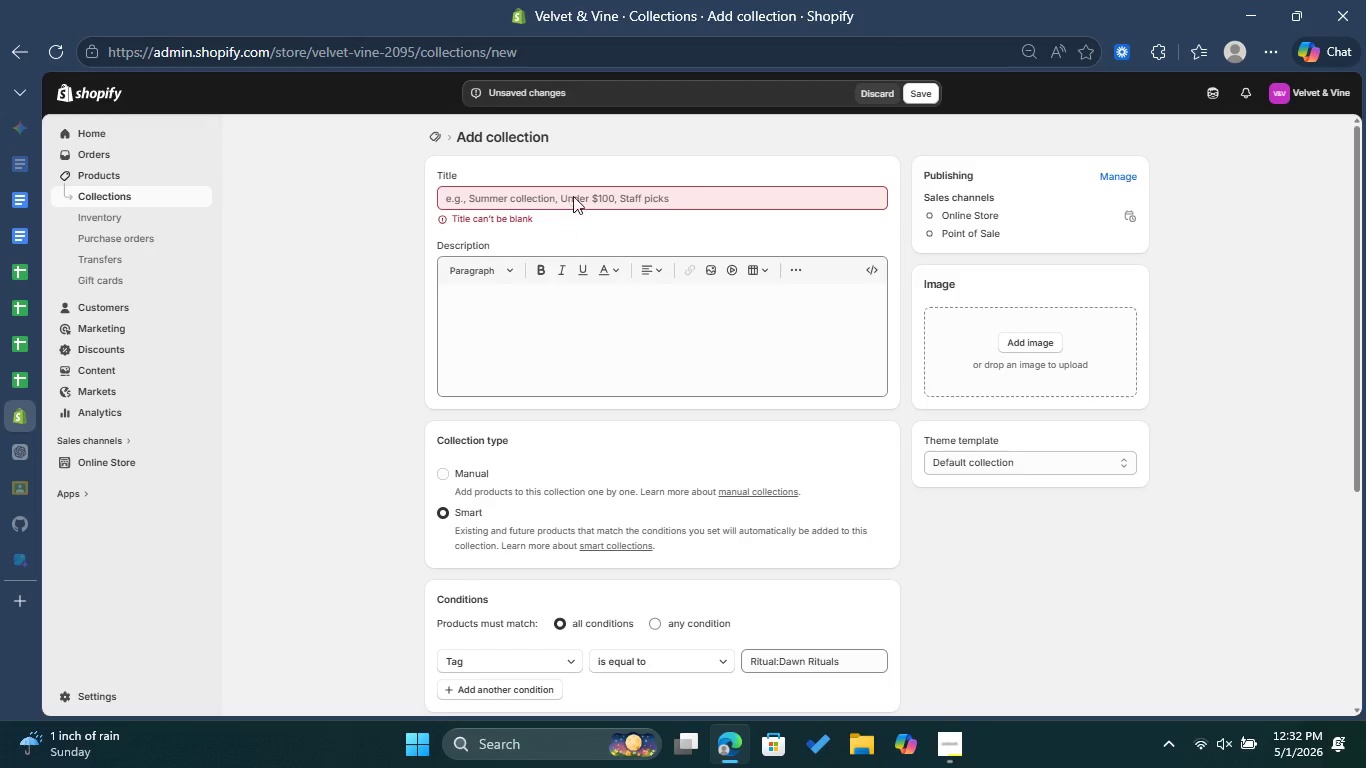 
left_click([574, 194])
 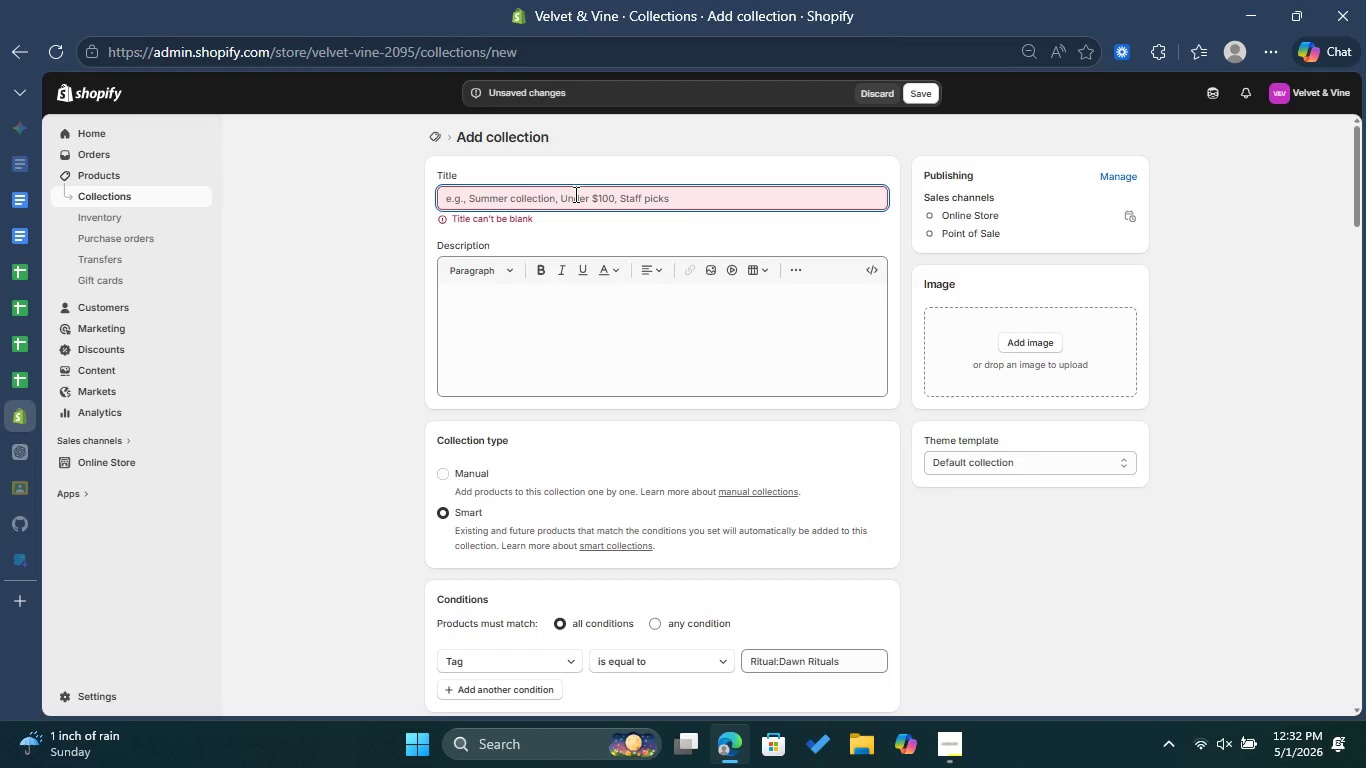 
hold_key(key=ShiftLeft, duration=1.5)
 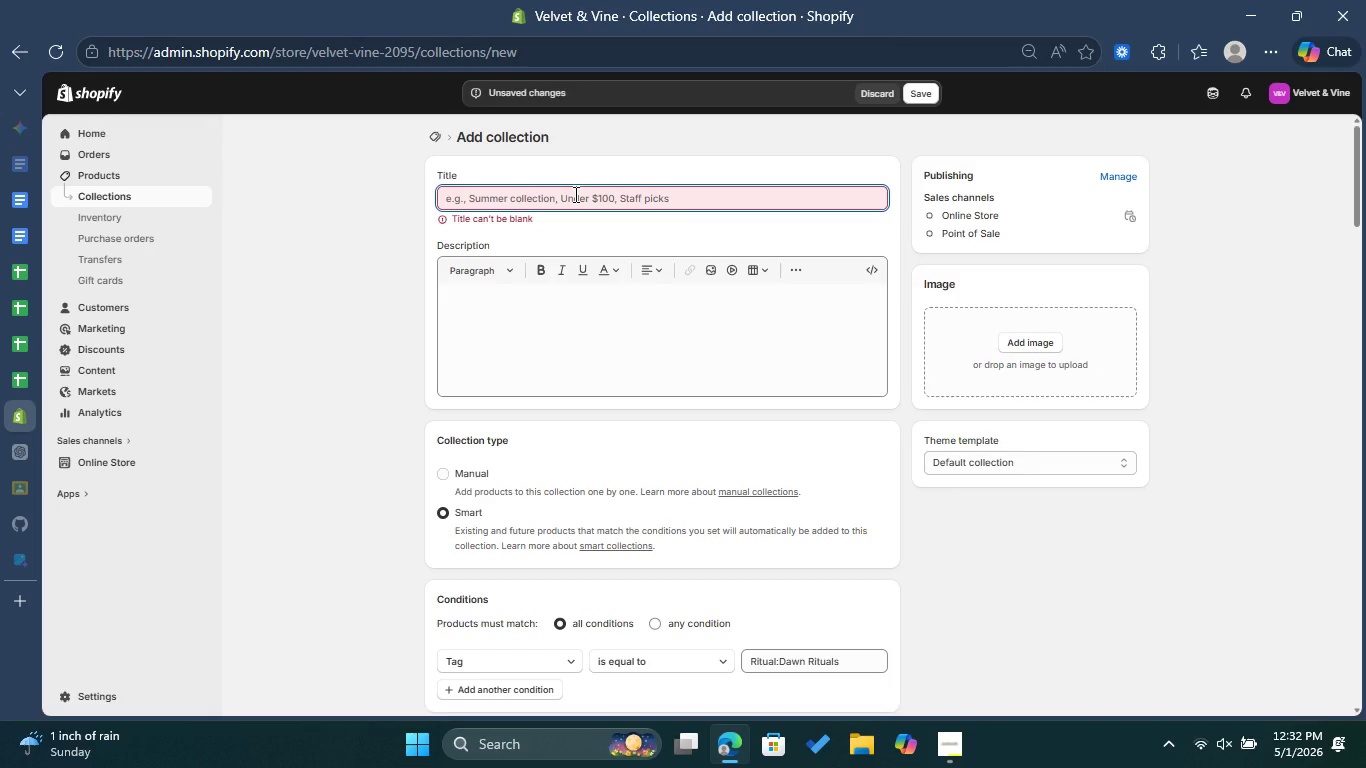 
hold_key(key=ShiftLeft, duration=1.52)
 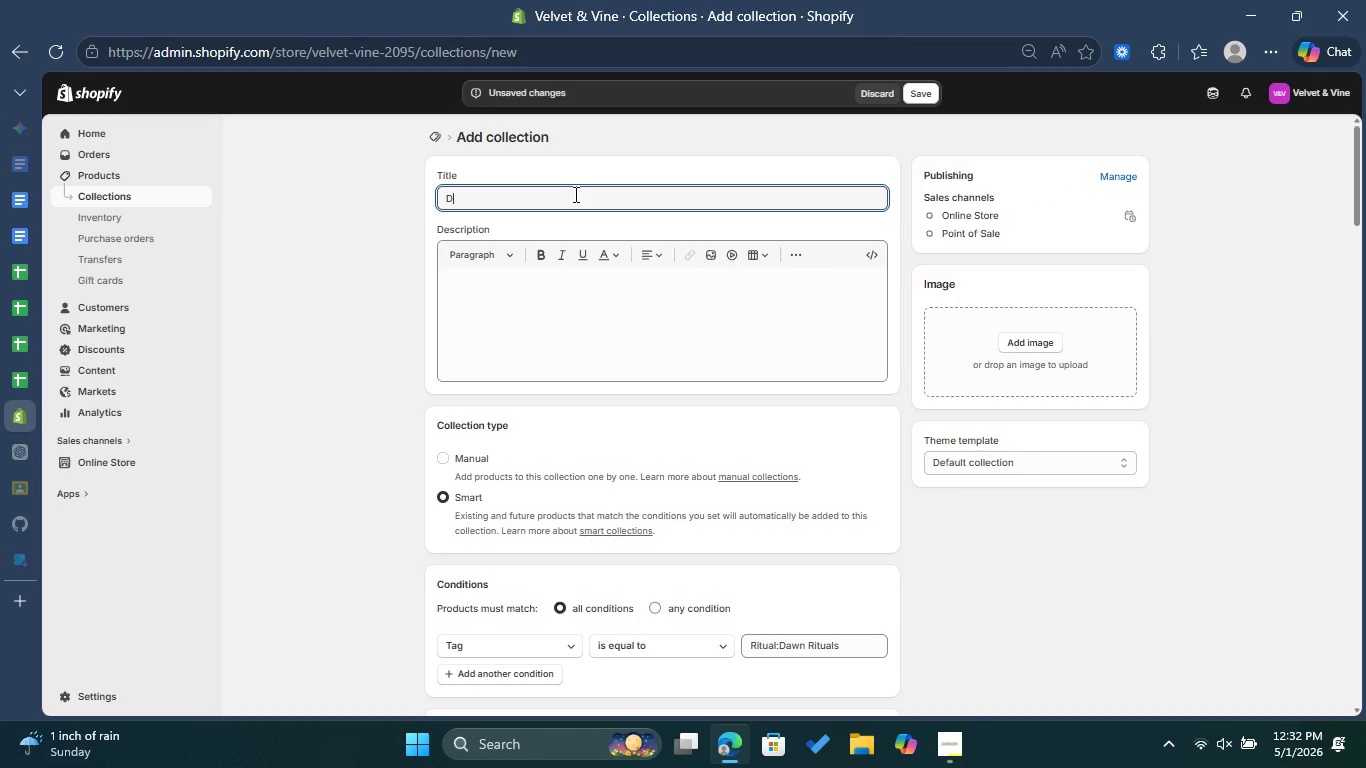 
type(Dawn Rituals)
 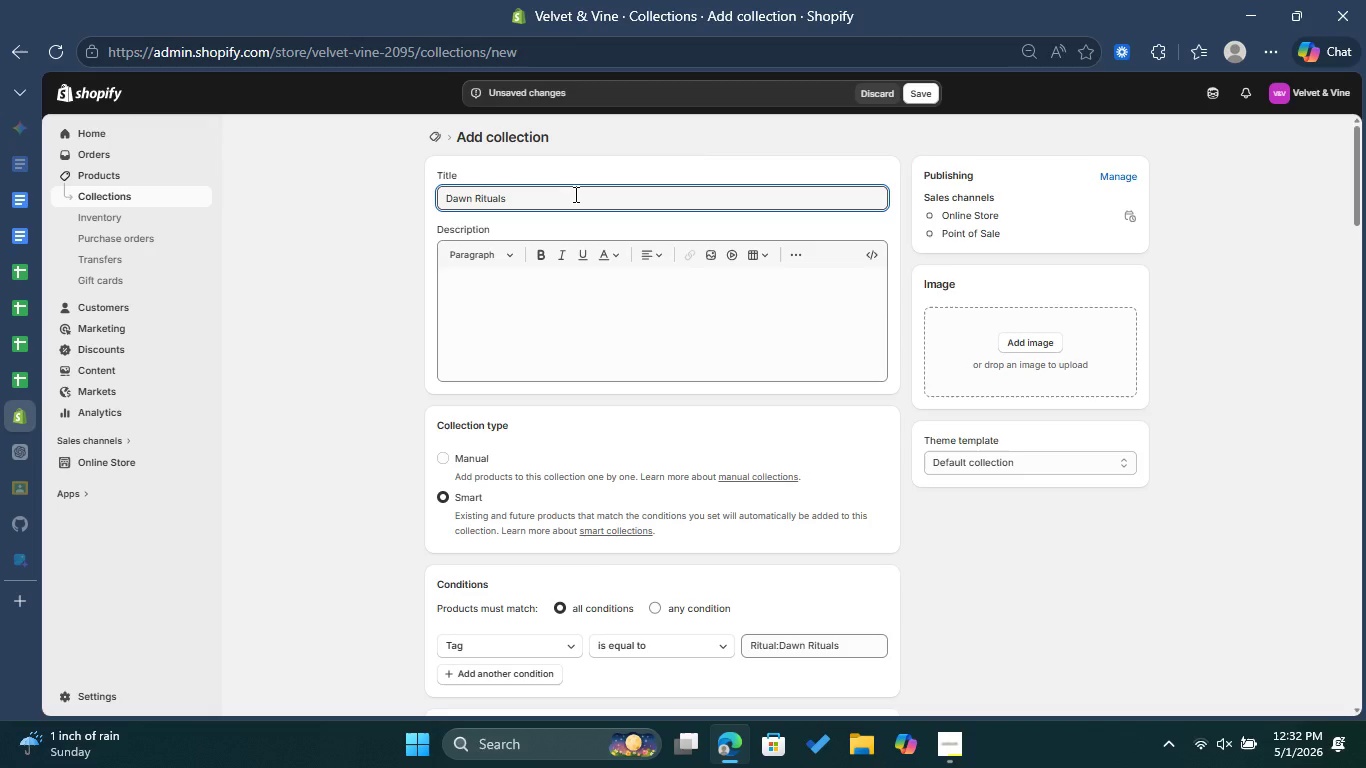 
scroll: coordinate [894, 462], scroll_direction: down, amount: 17.0
 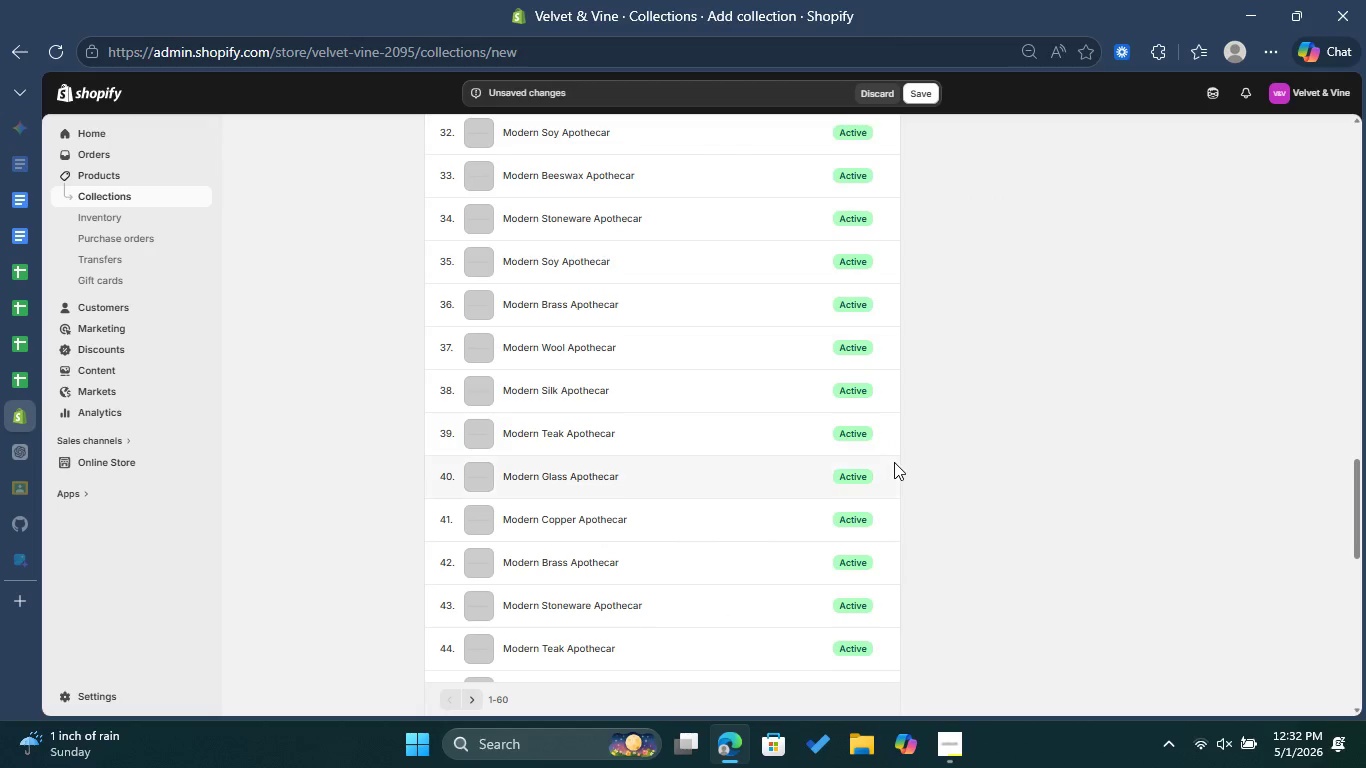 
scroll: coordinate [929, 355], scroll_direction: up, amount: 23.0
 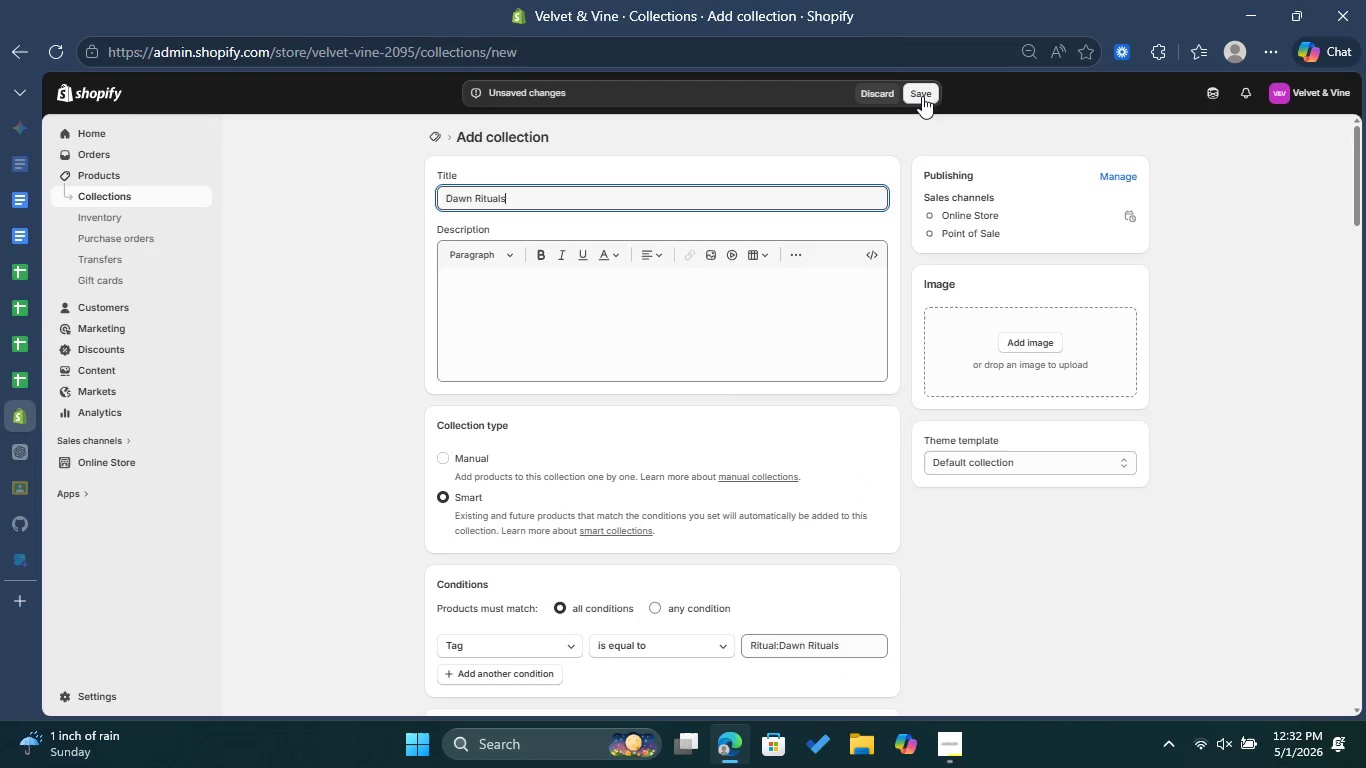 
left_click([922, 96])
 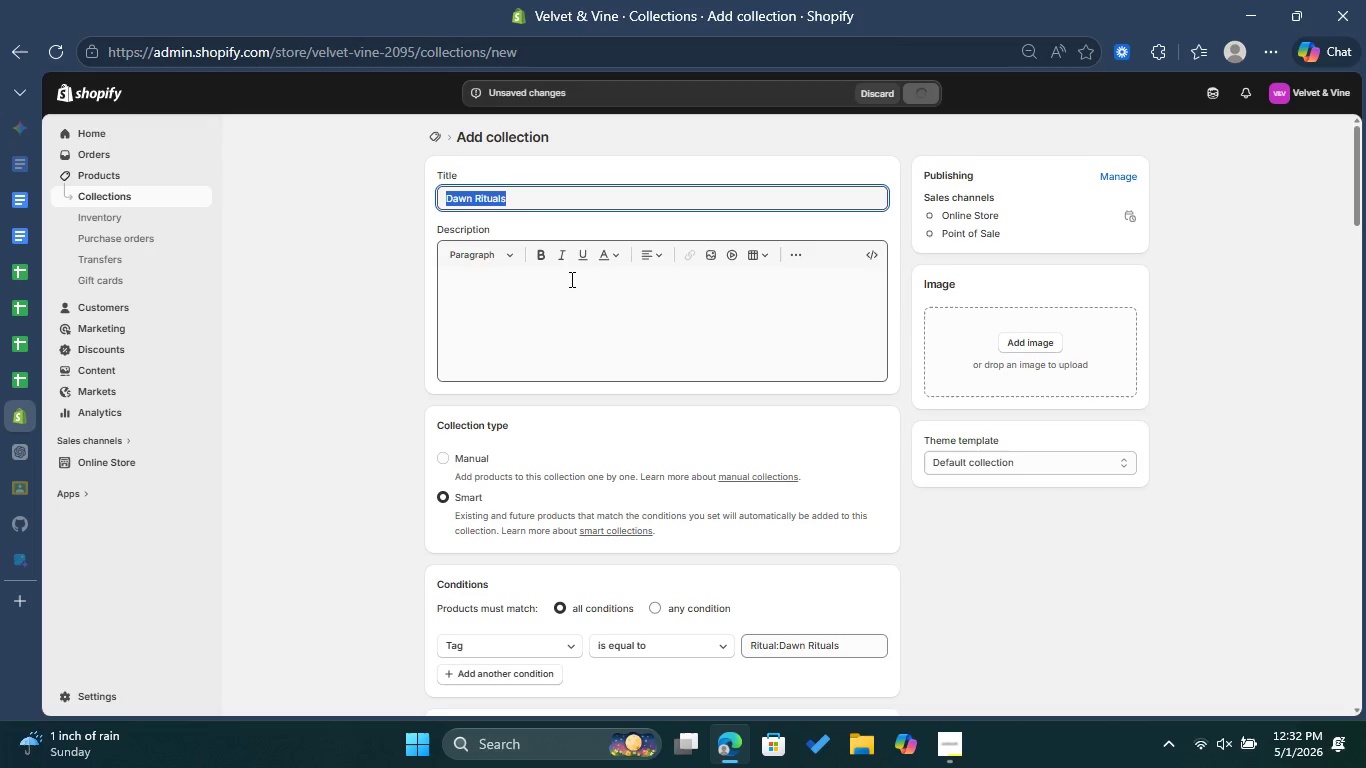 
scroll: coordinate [741, 454], scroll_direction: up, amount: 2.0
 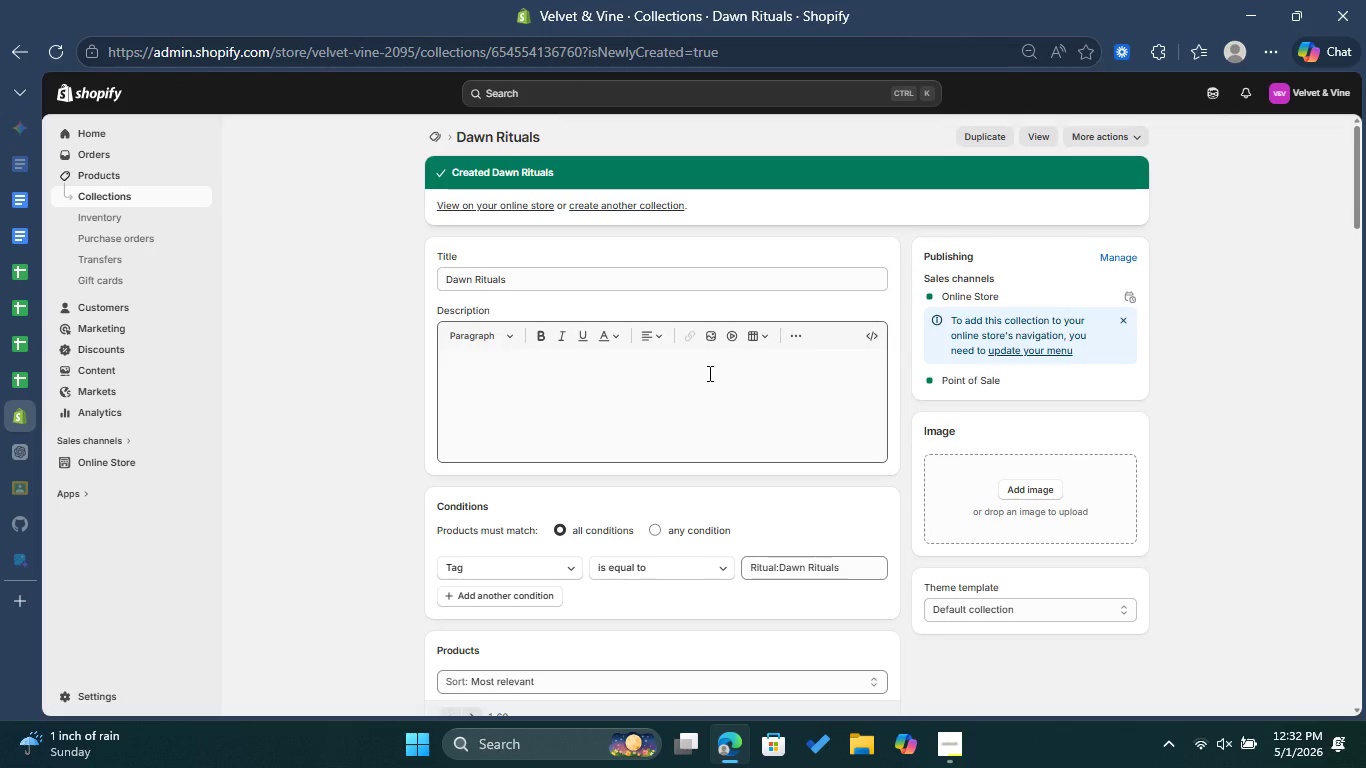 
left_click([653, 205])
 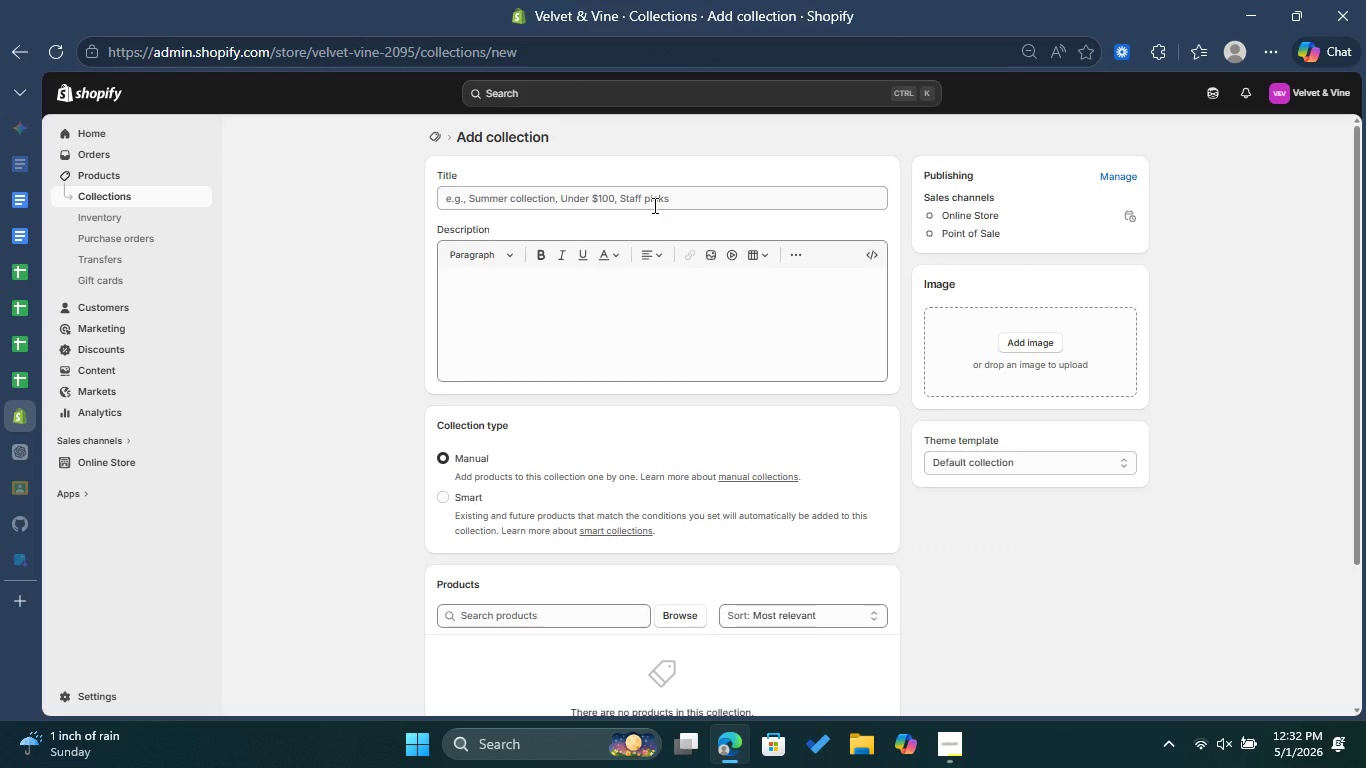 
wait(9.66)
 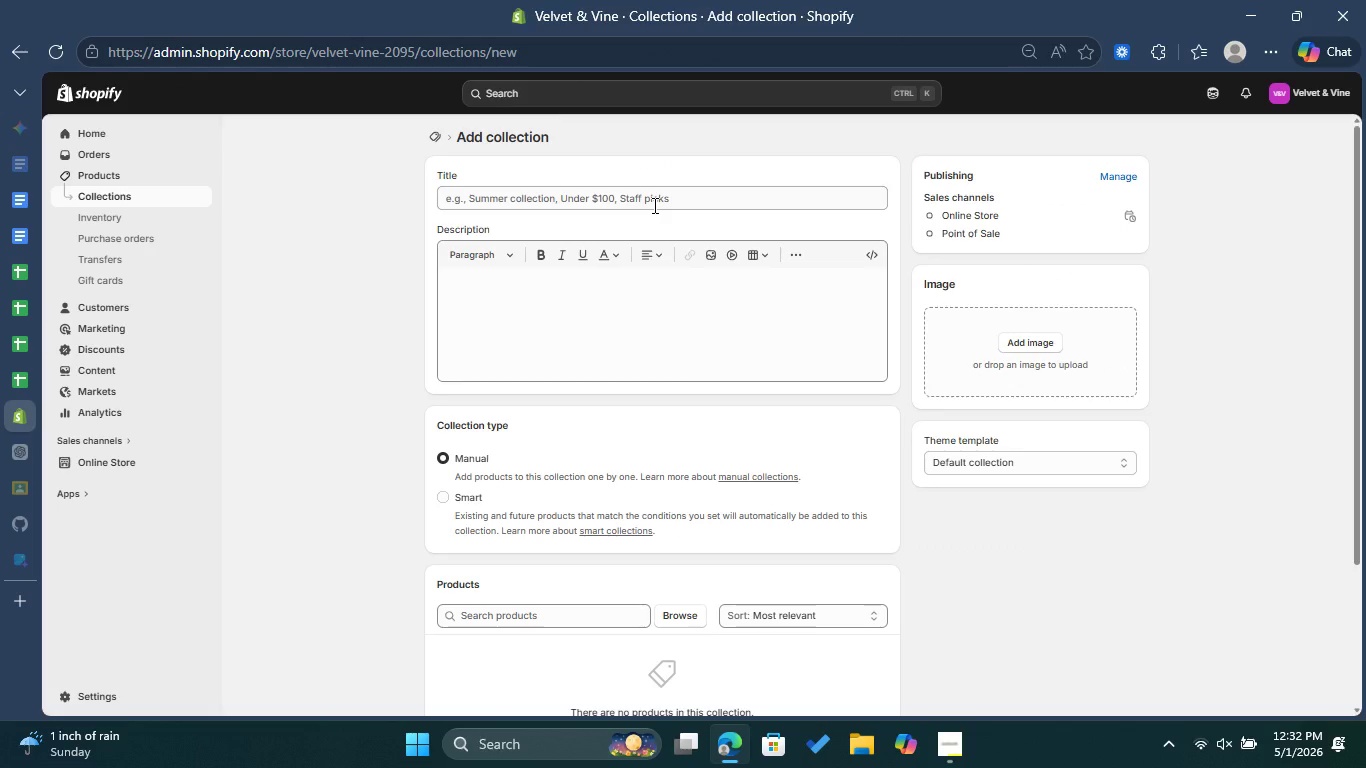 
left_click([452, 501])
 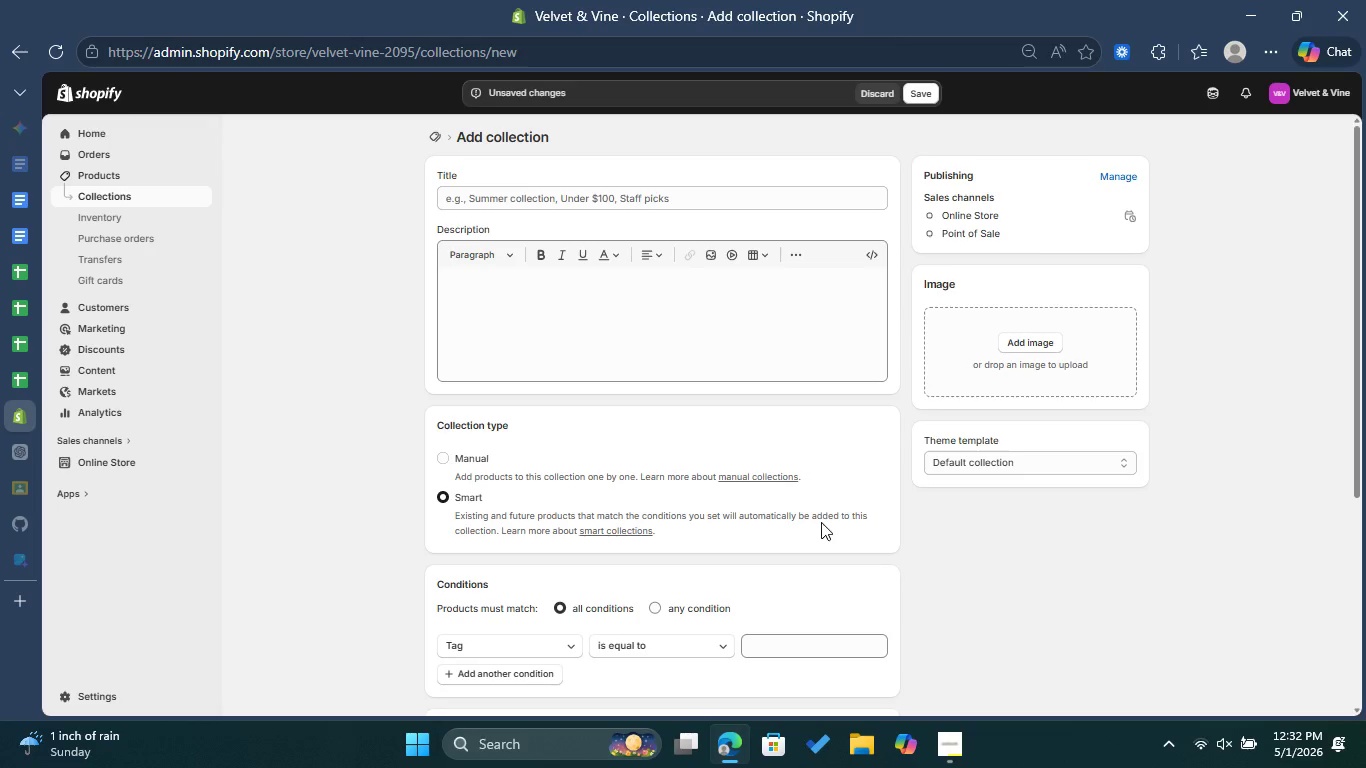 
scroll: coordinate [821, 522], scroll_direction: down, amount: 1.0
 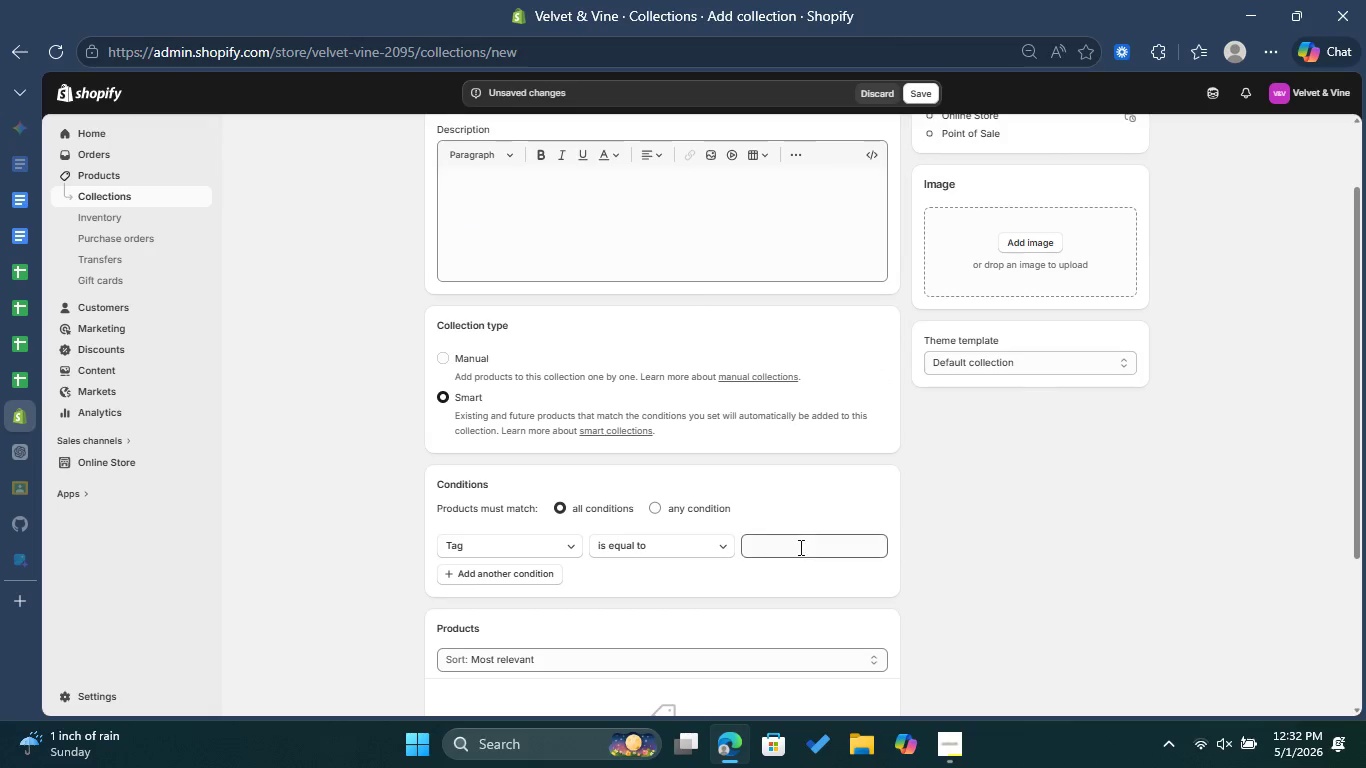 
left_click([792, 553])
 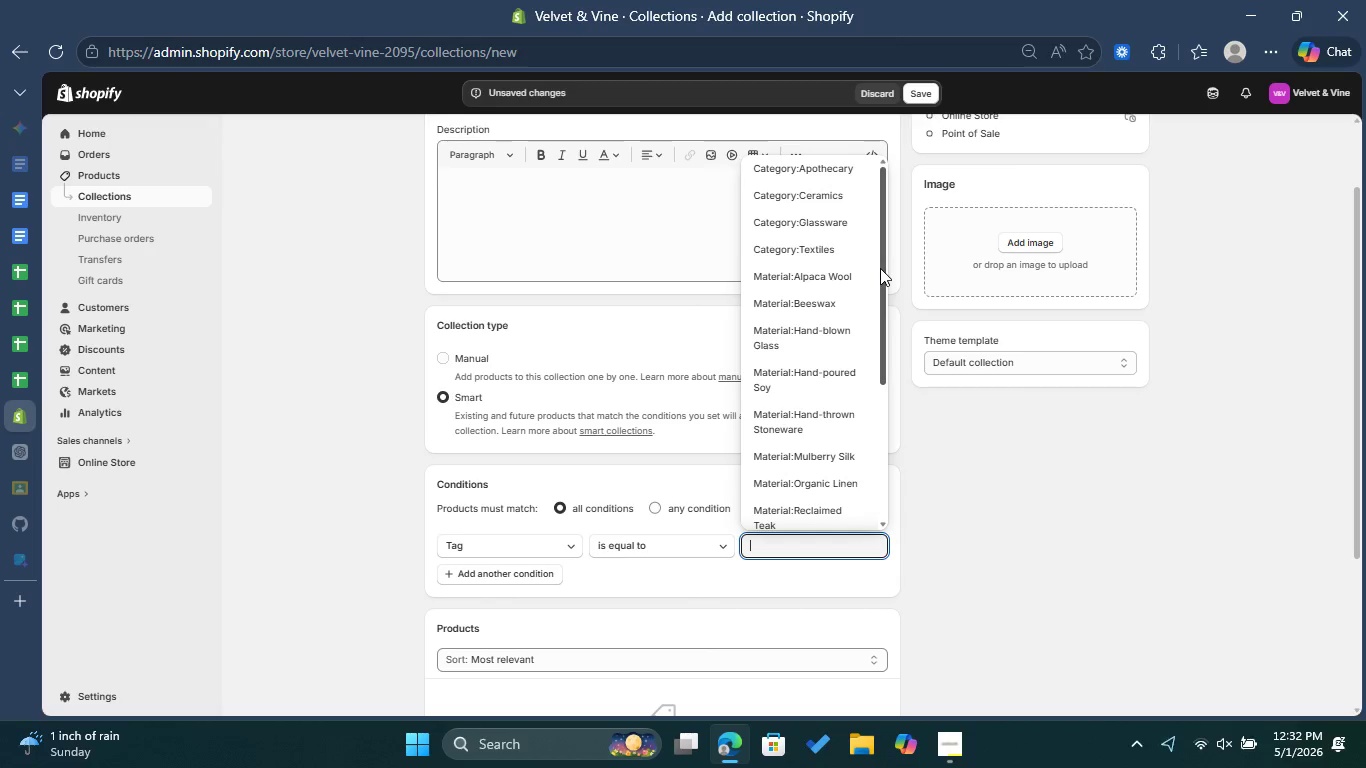 
left_click_drag(start_coordinate=[882, 285], to_coordinate=[884, 447])
 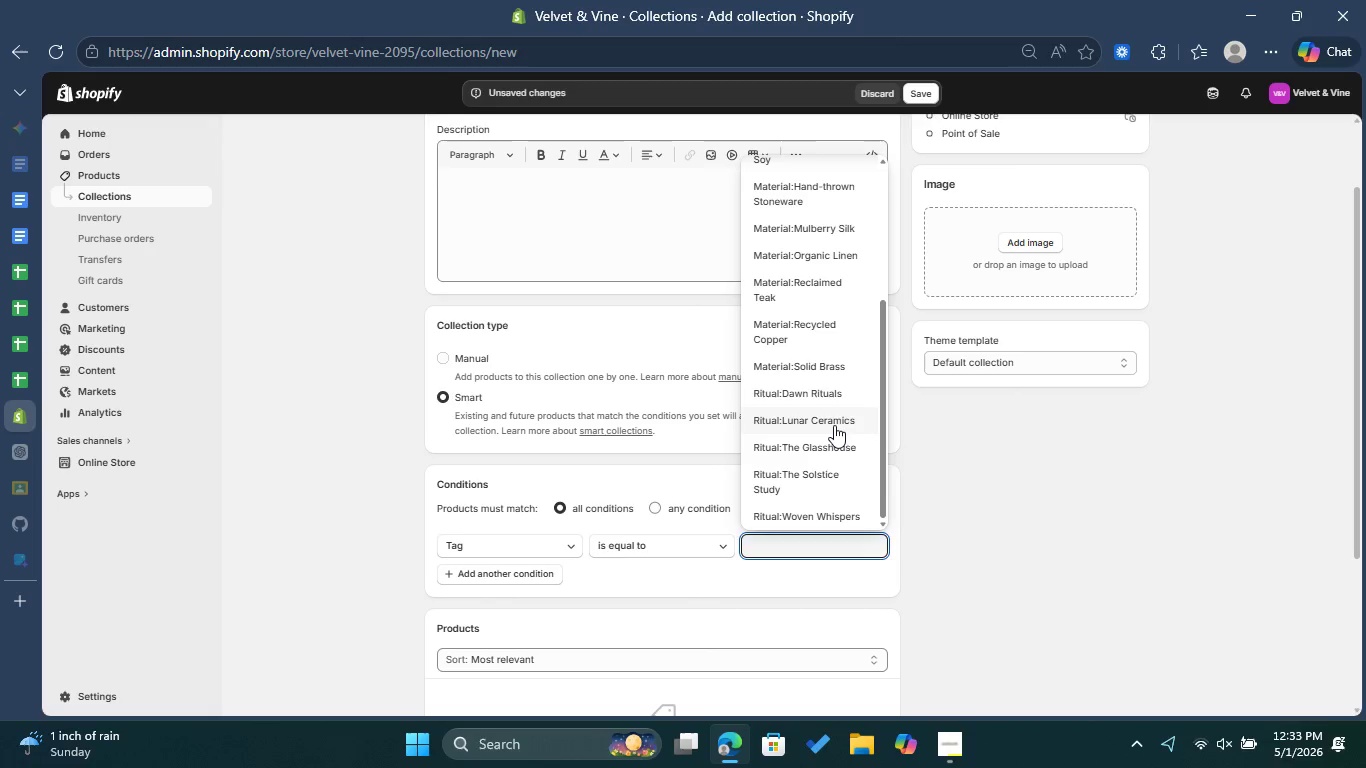 
left_click([834, 425])
 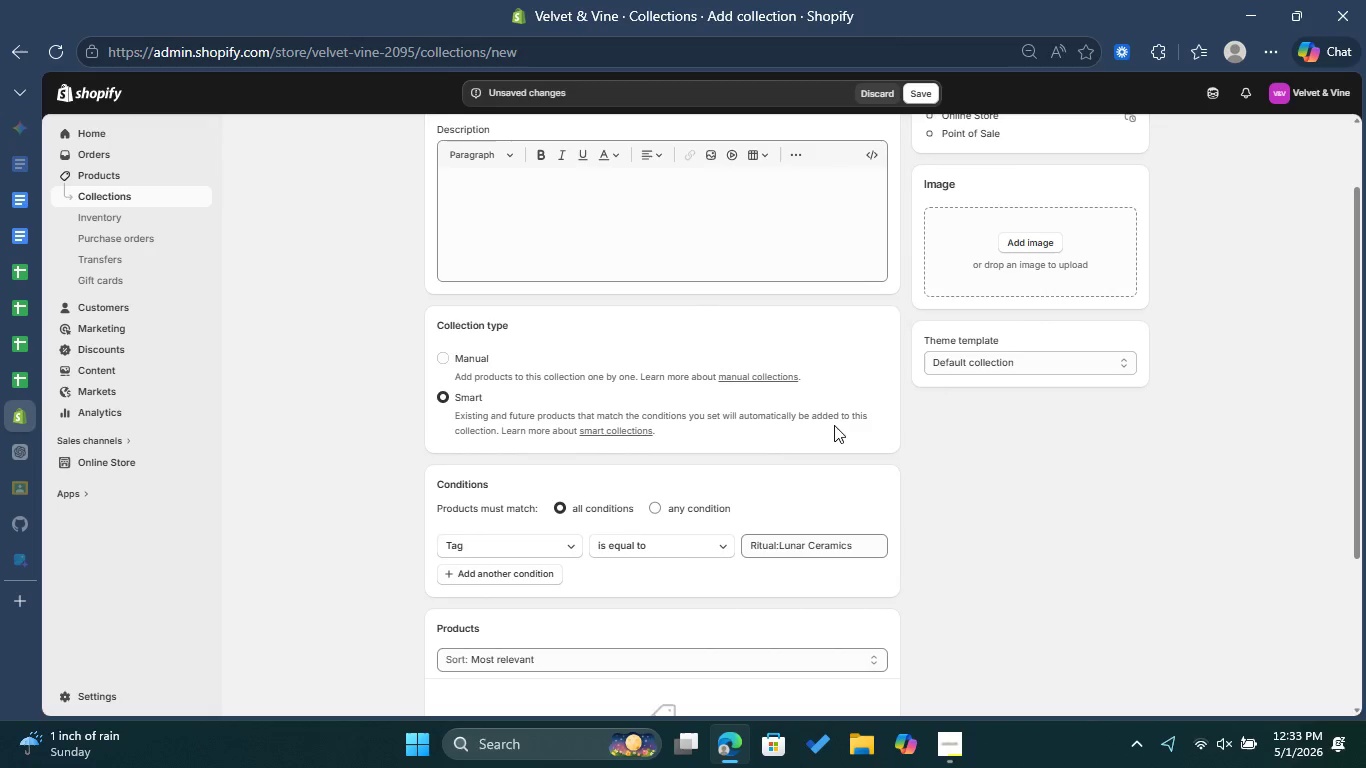 
scroll: coordinate [649, 378], scroll_direction: up, amount: 3.0
 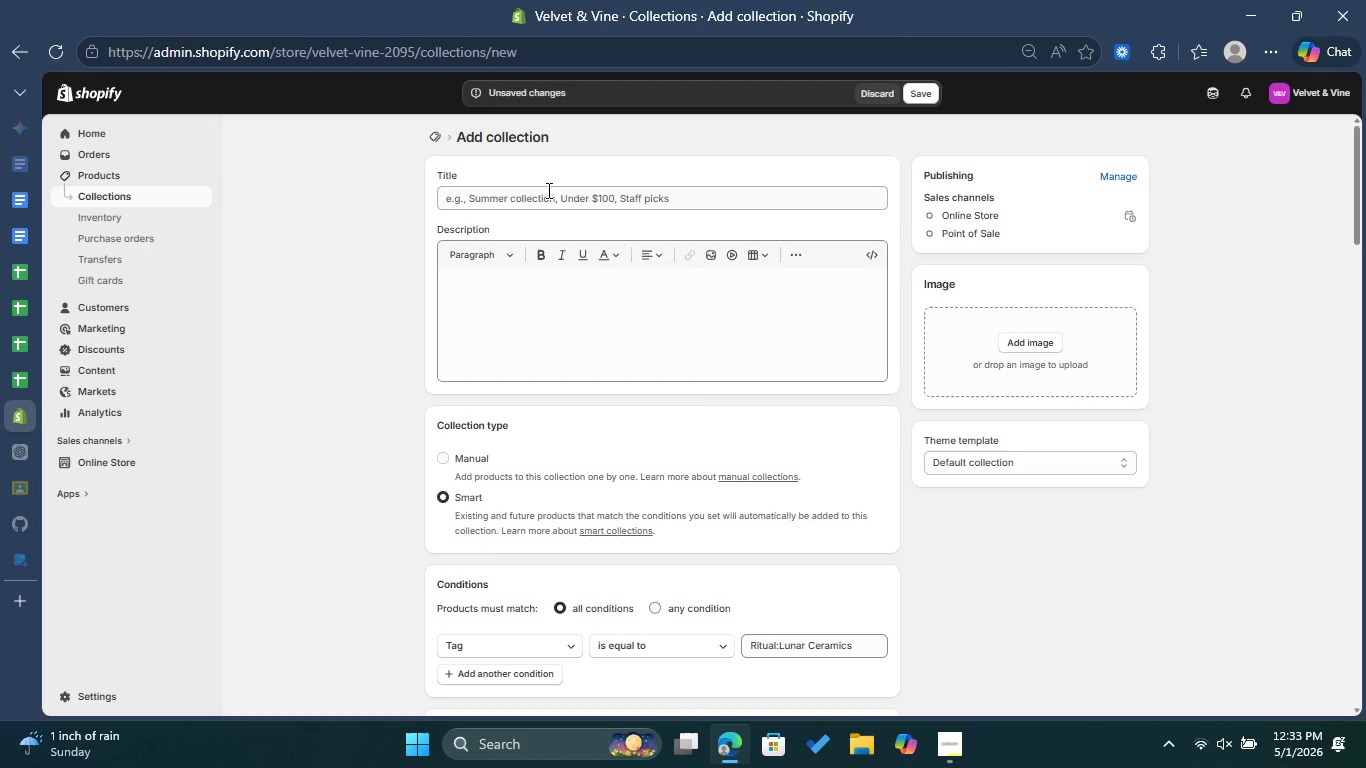 
left_click([547, 189])
 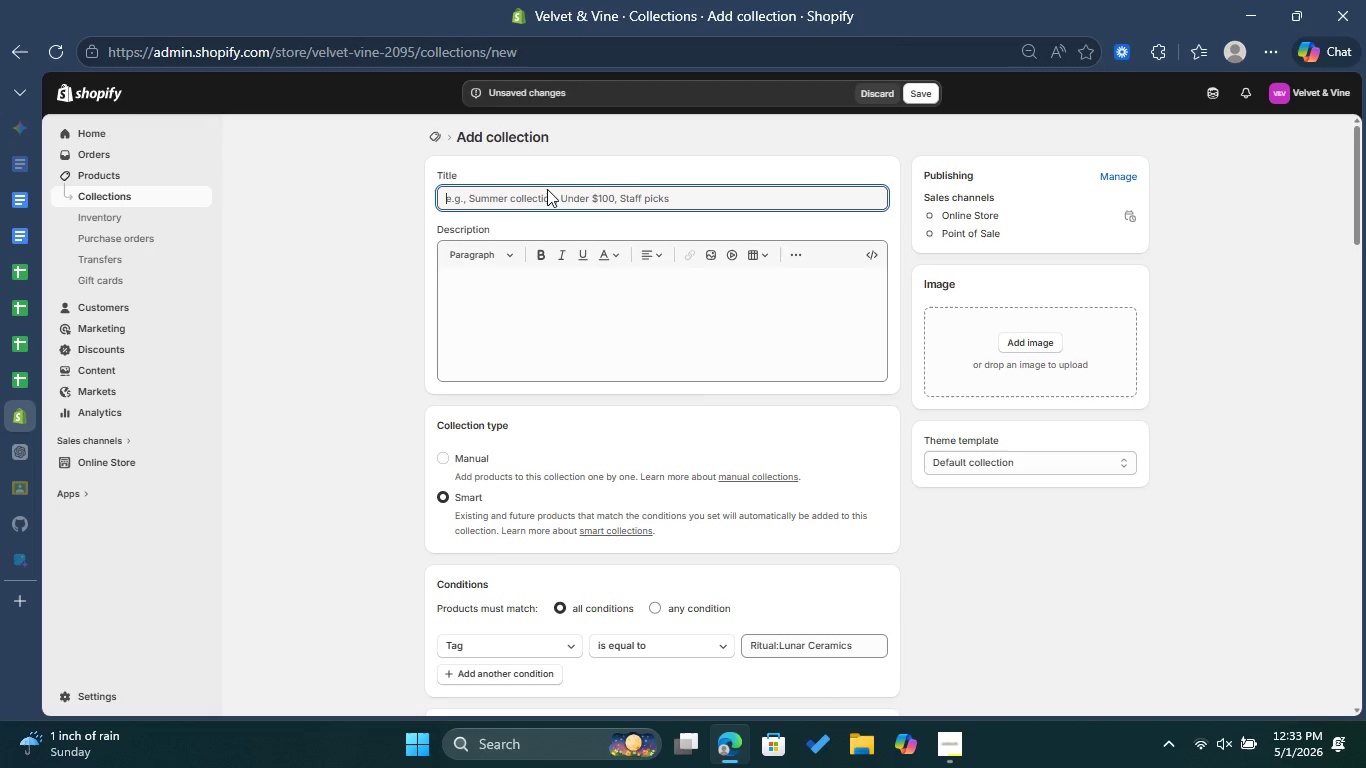 
type(LZ)
key(Backspace)
type(unar Cerm)
key(Backspace)
type(amics )
 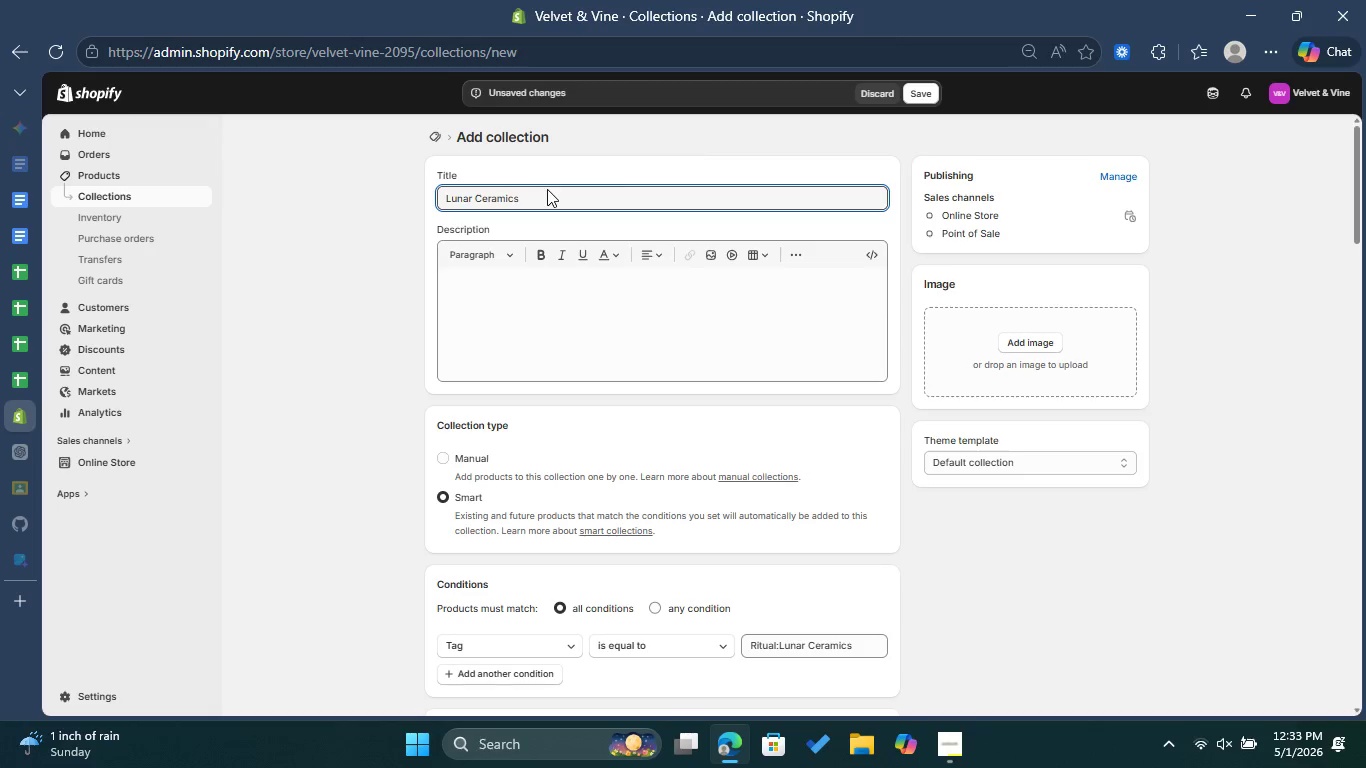 
scroll: coordinate [813, 386], scroll_direction: down, amount: 6.0
 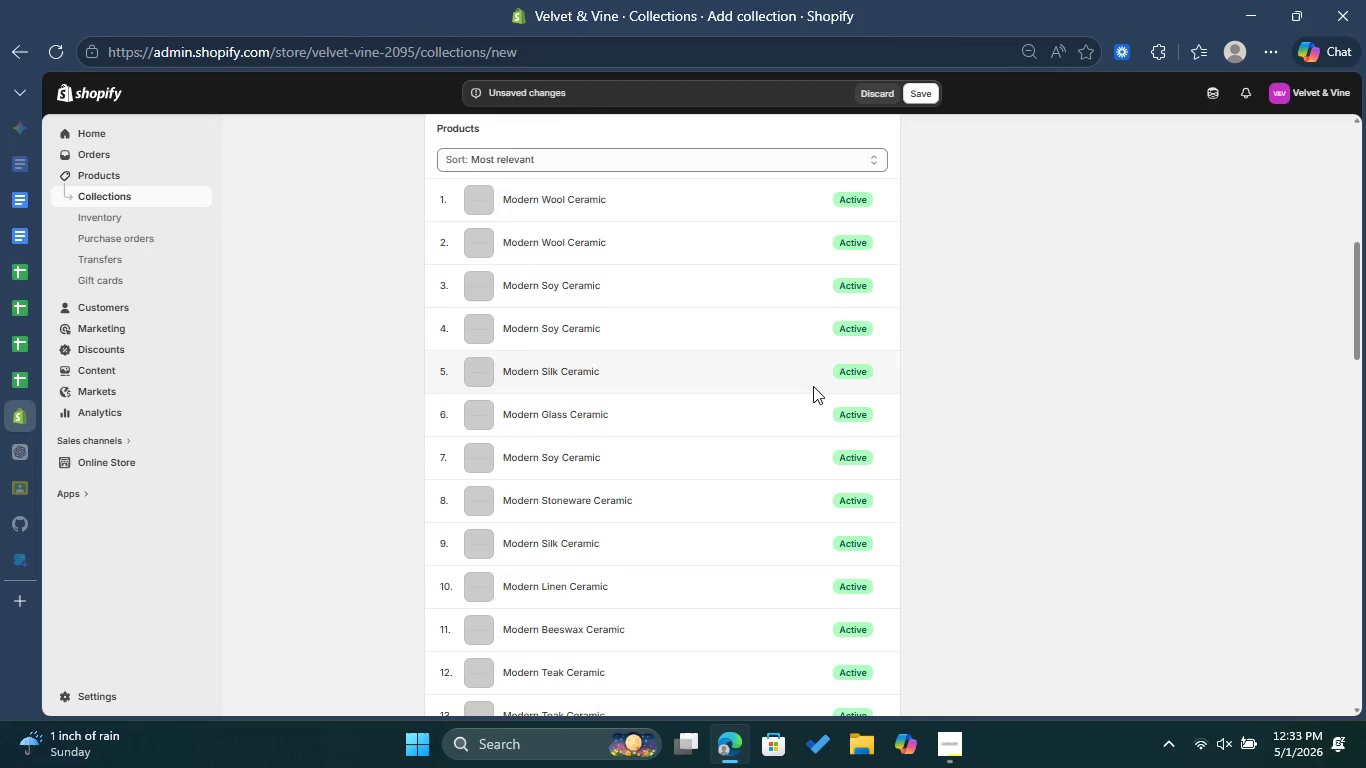 
scroll: coordinate [813, 386], scroll_direction: up, amount: 6.0
 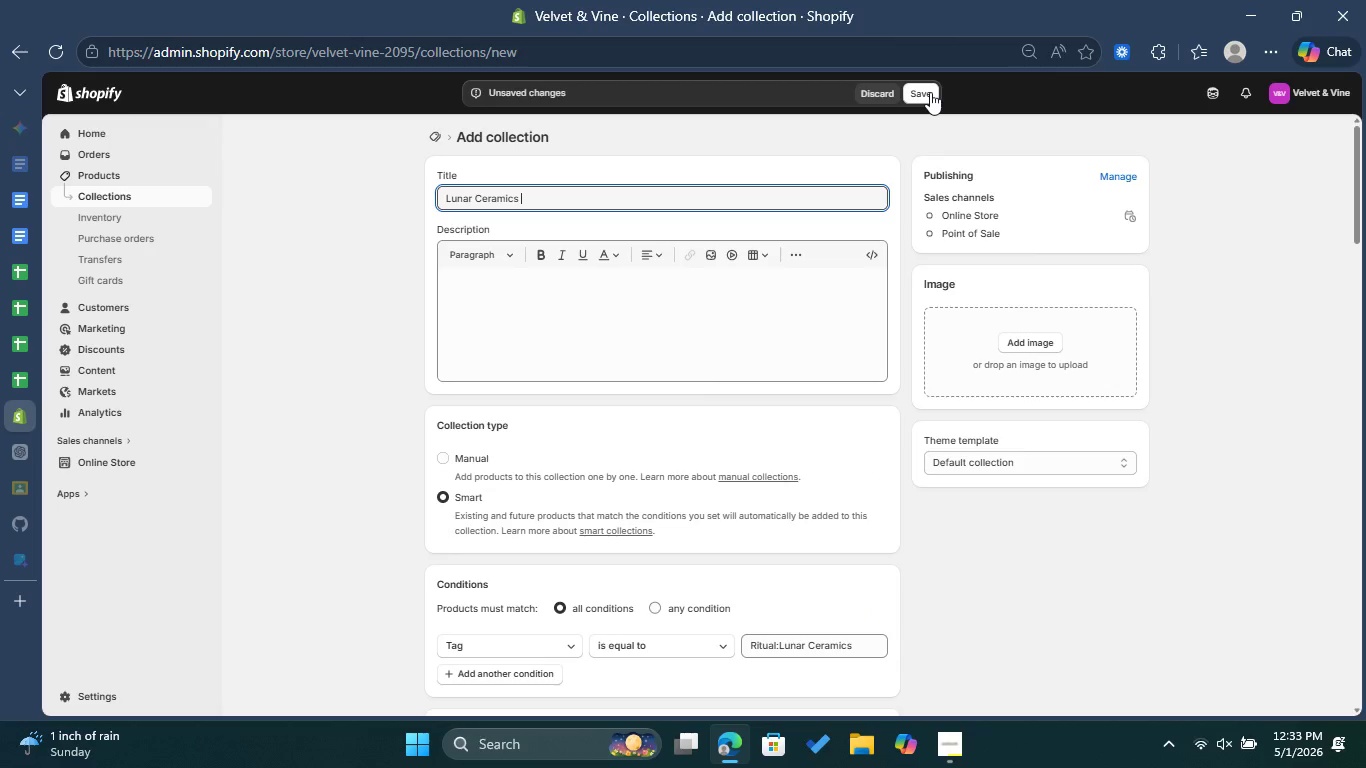 
left_click([930, 92])
 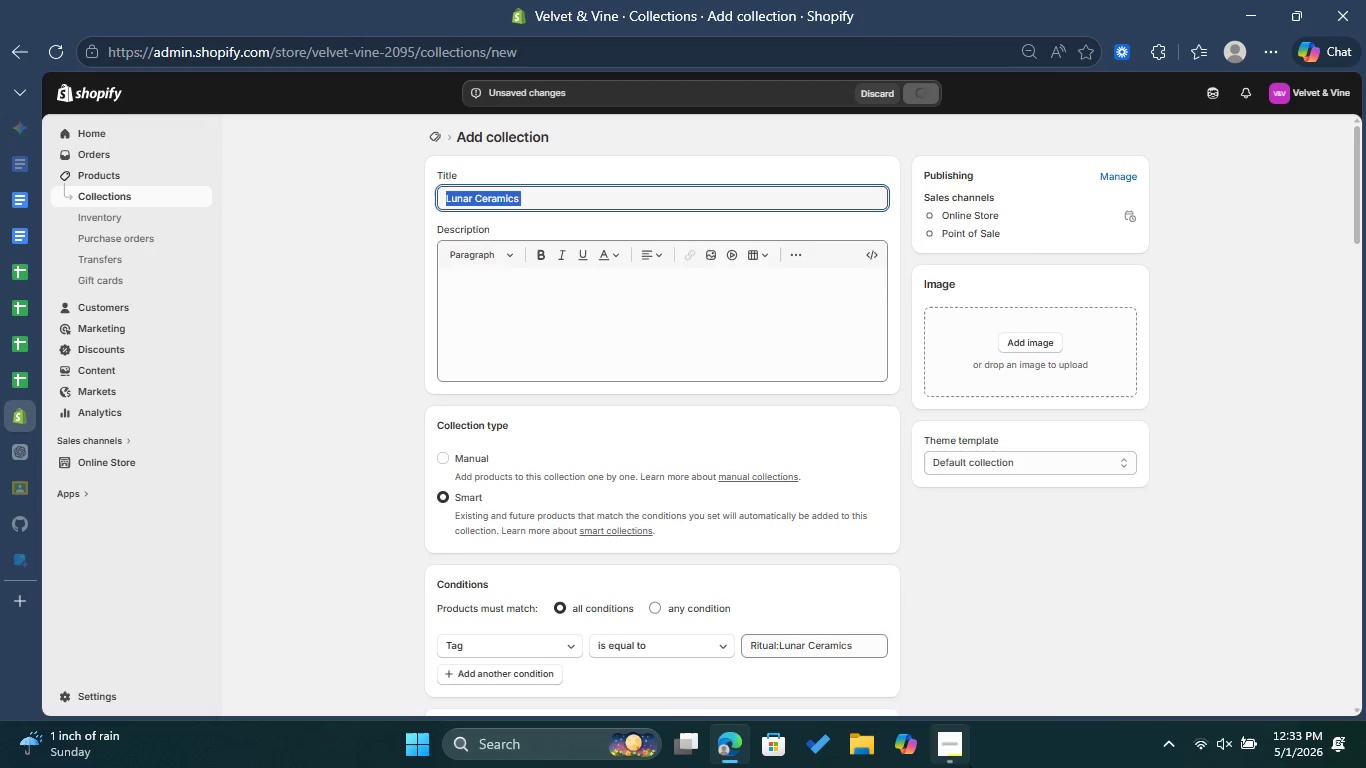 
left_click([965, 758])